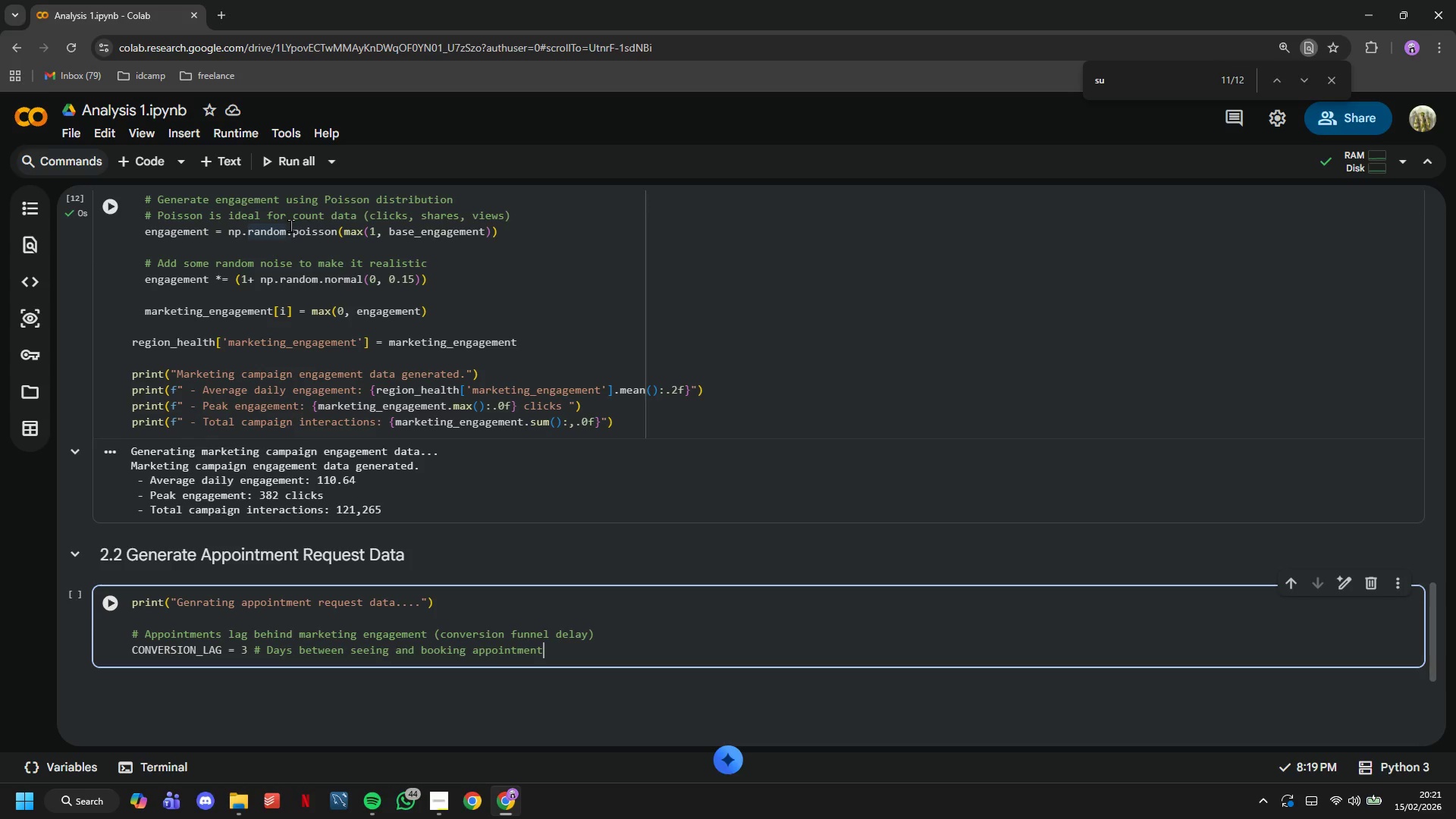 
key(Enter)
 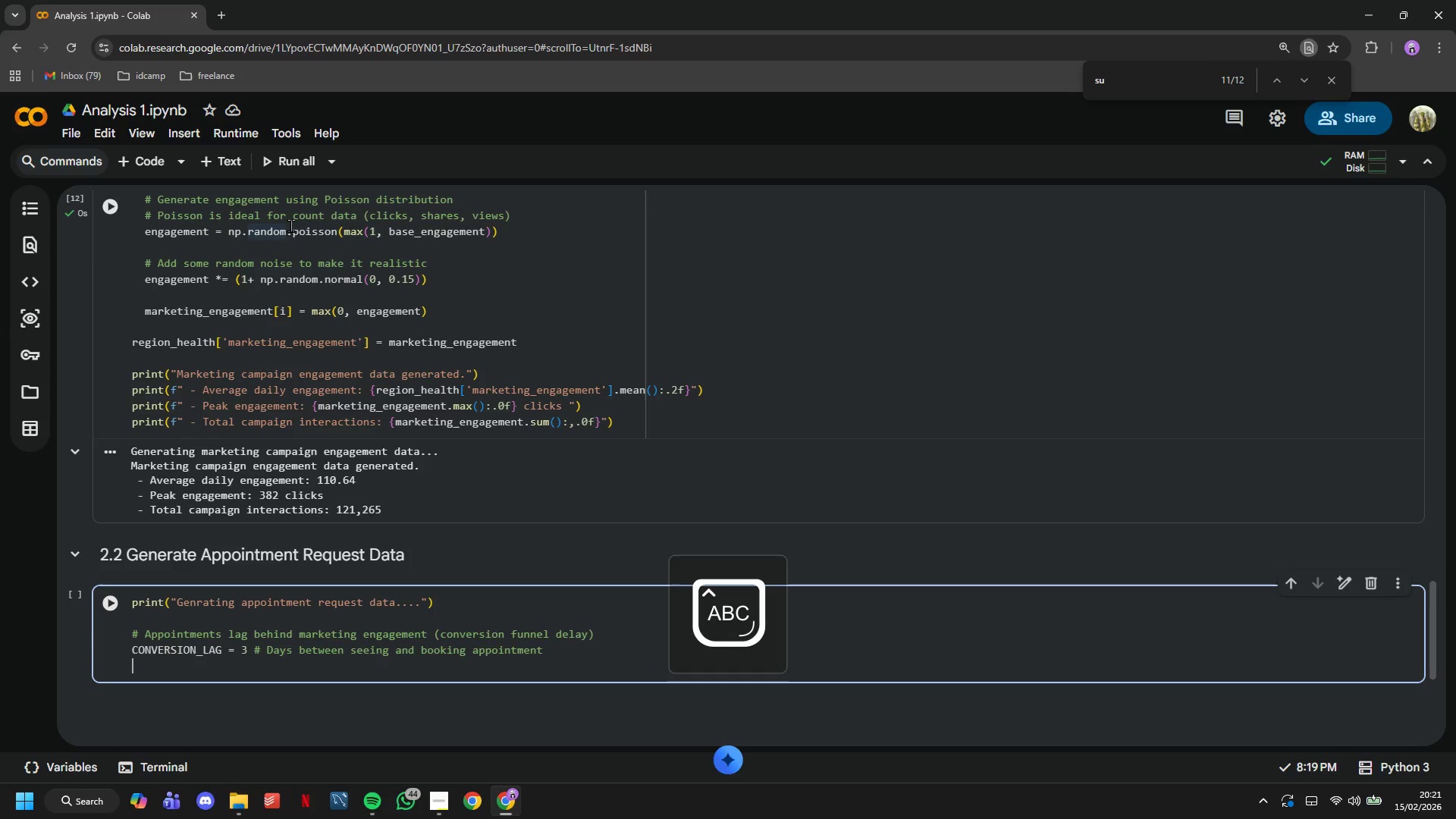 
type(CONVERSION_RATE = 0.15 # 15% of engagements lead to appointment requests)
 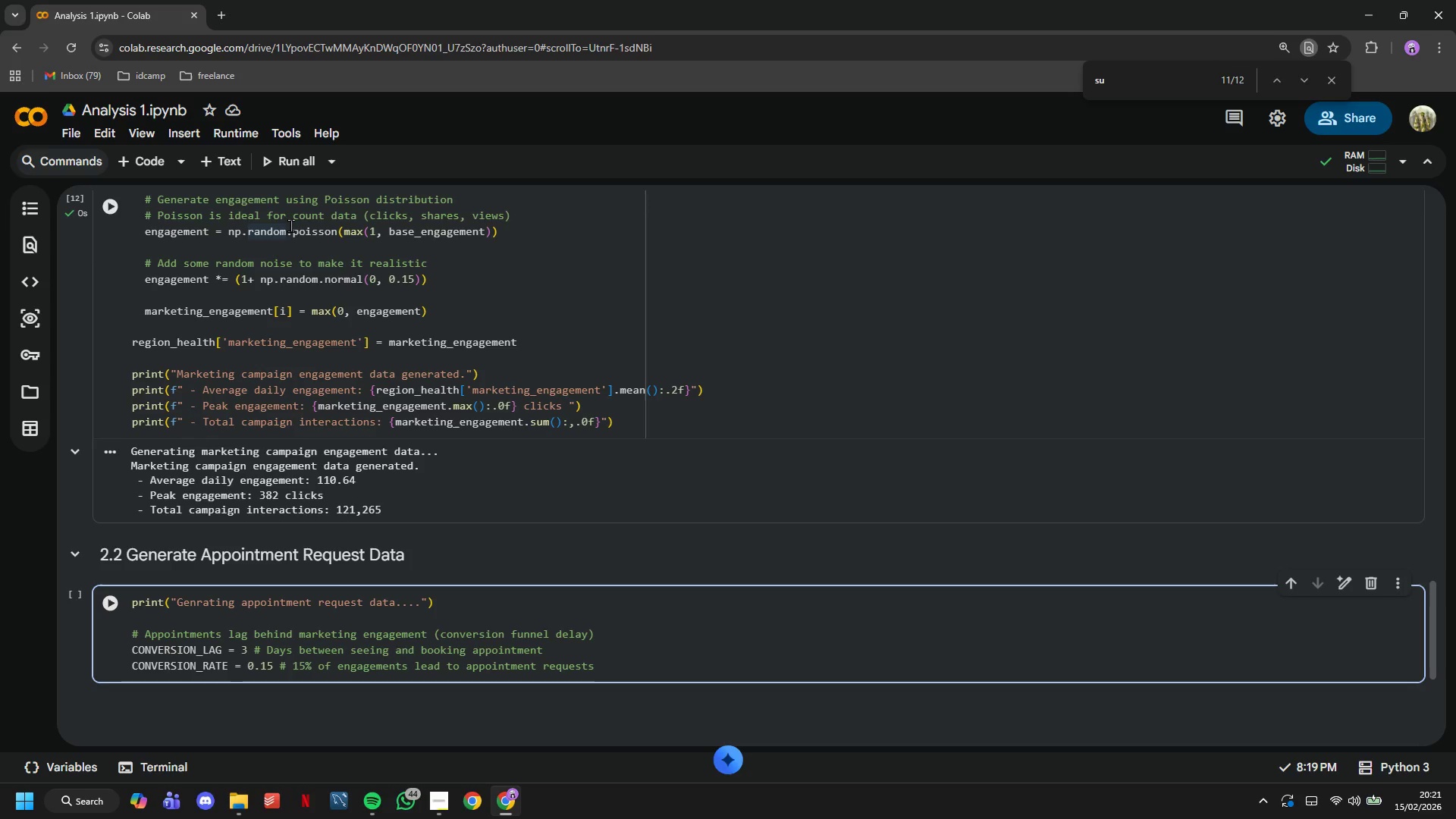 
key(Enter)
 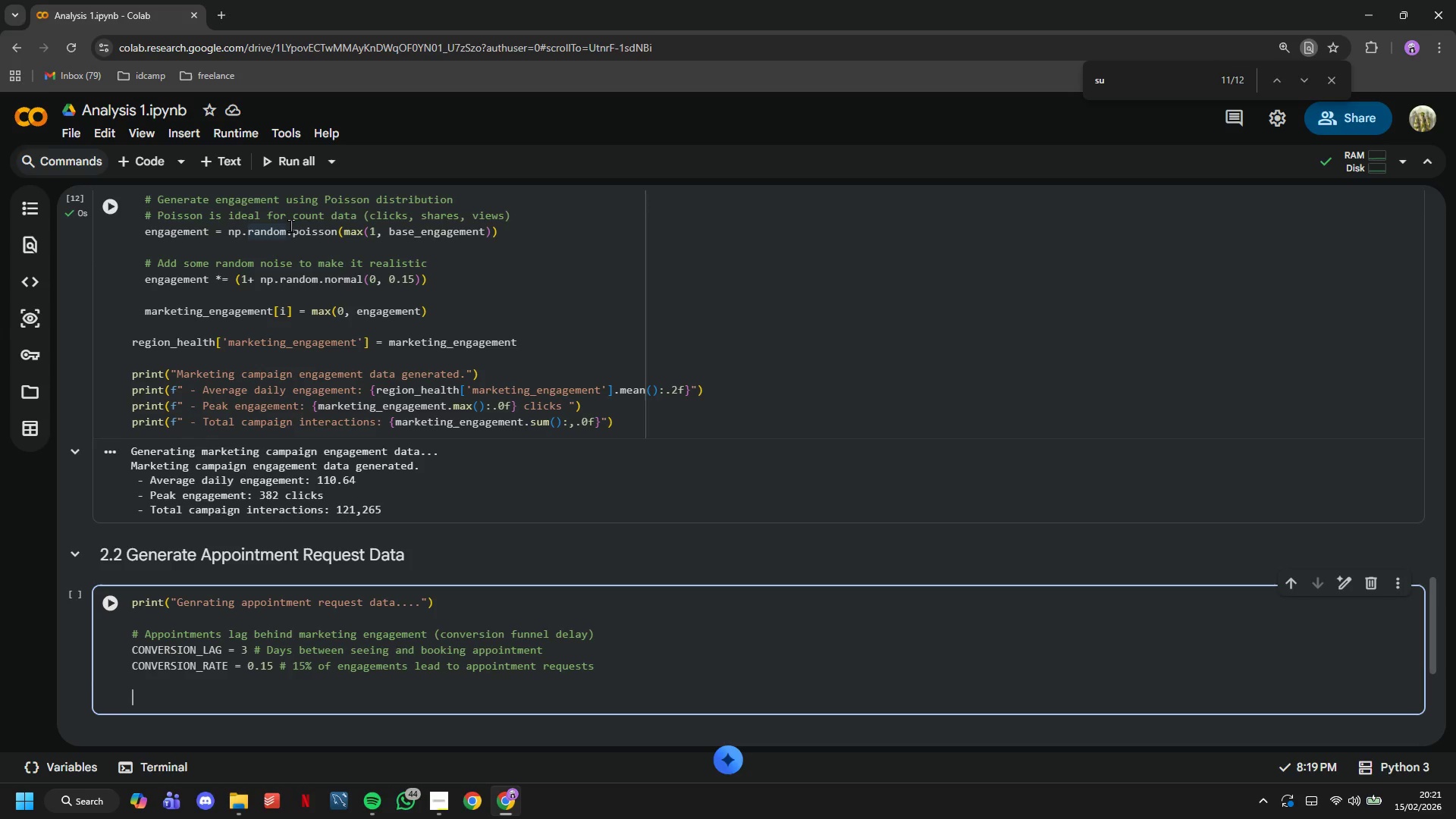 
key(Enter)
 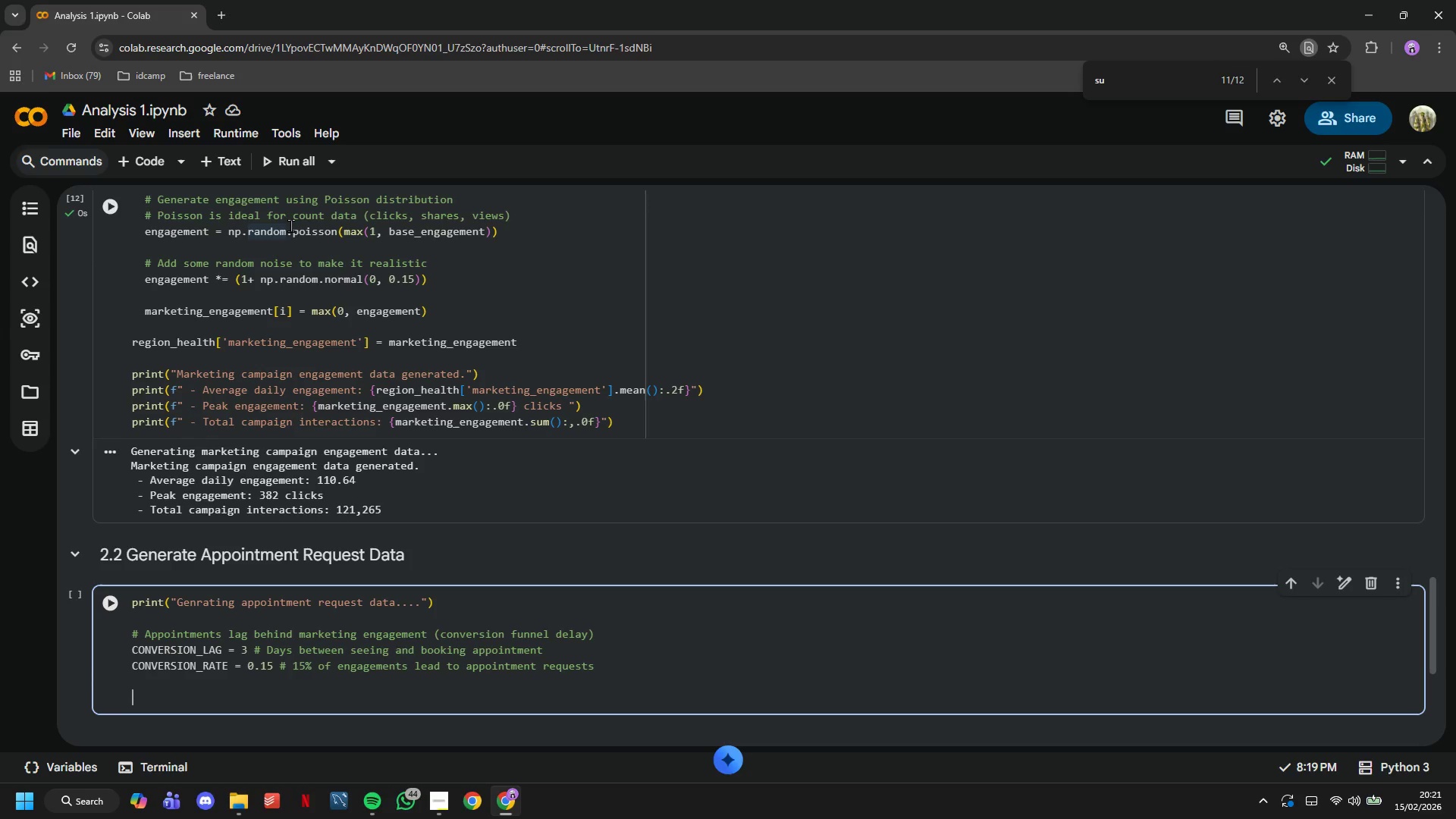 
type(appointment_requests = np,)
key(Backspace)
type(.zeros(len(health_signal)
 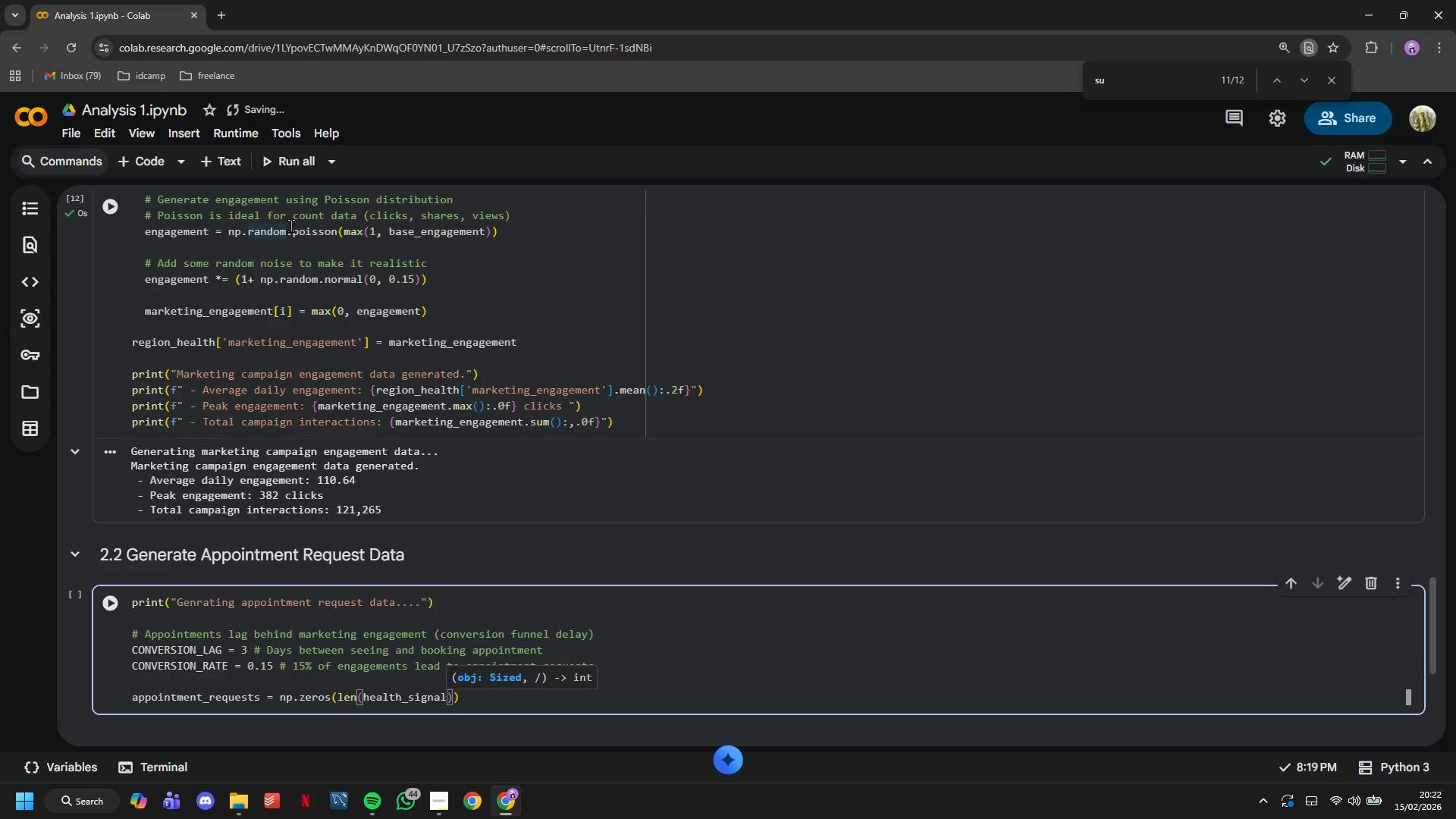 
key(Control+S)
 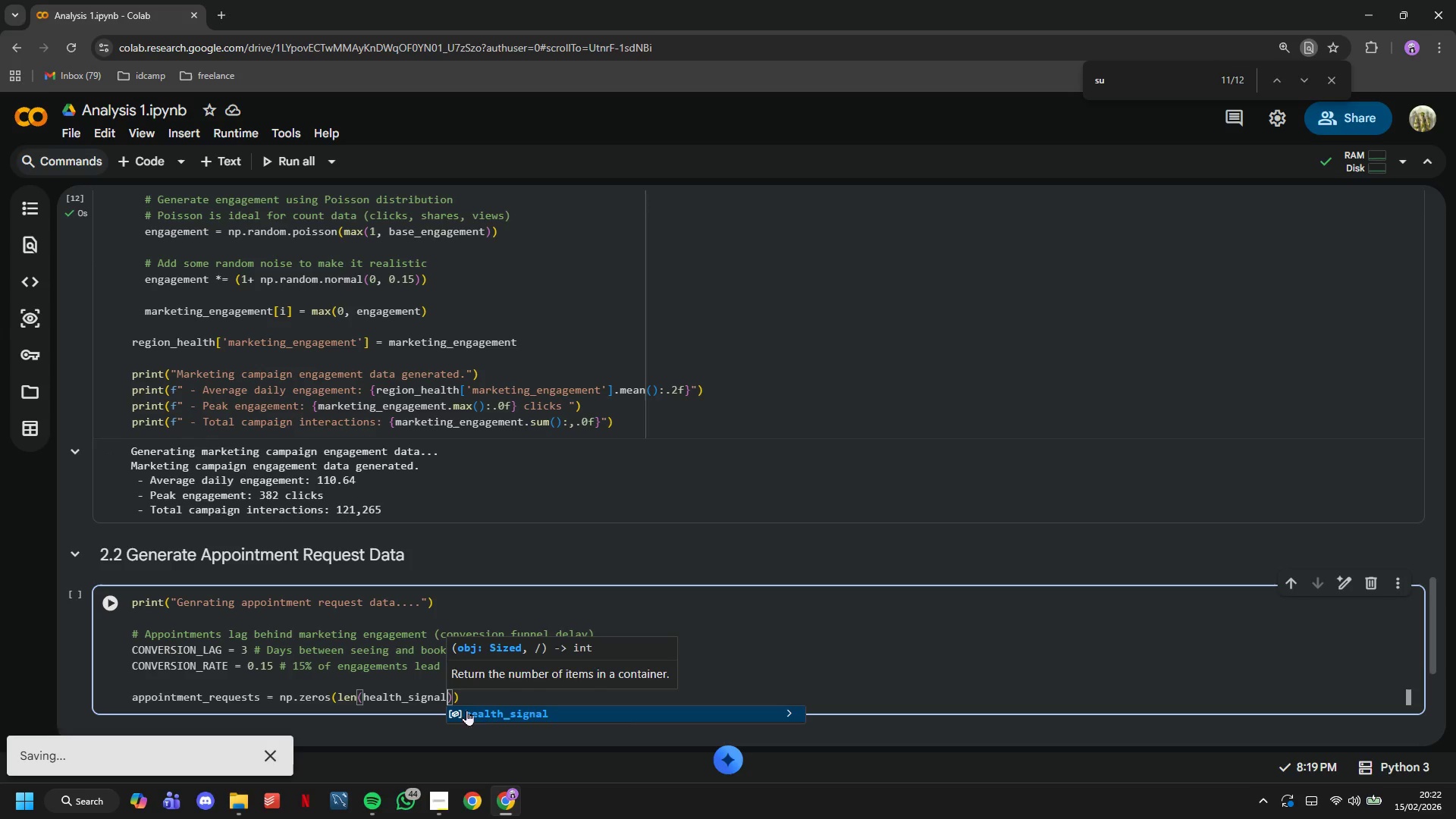 
left_click([468, 696])
 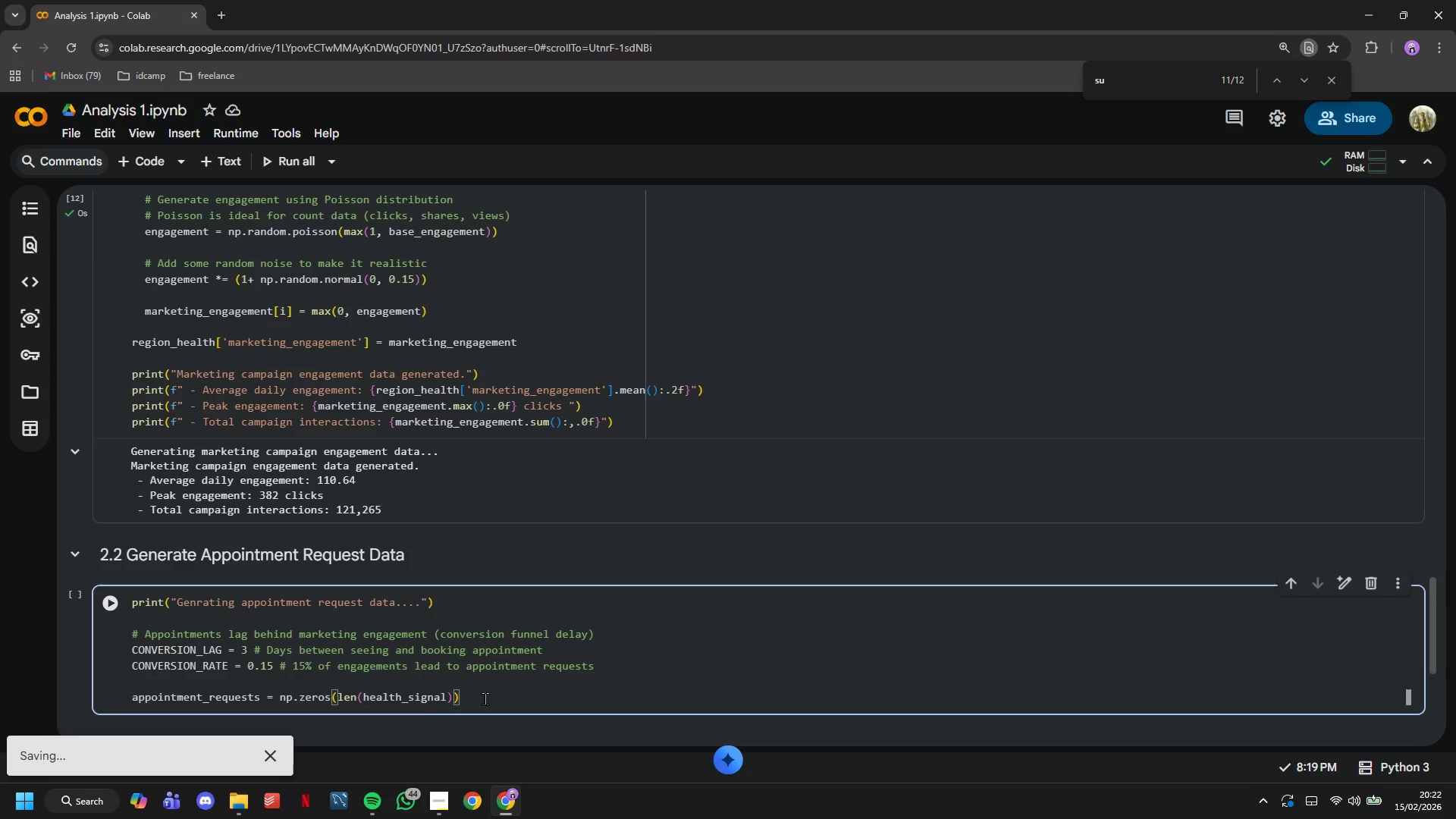 
key(Enter)
 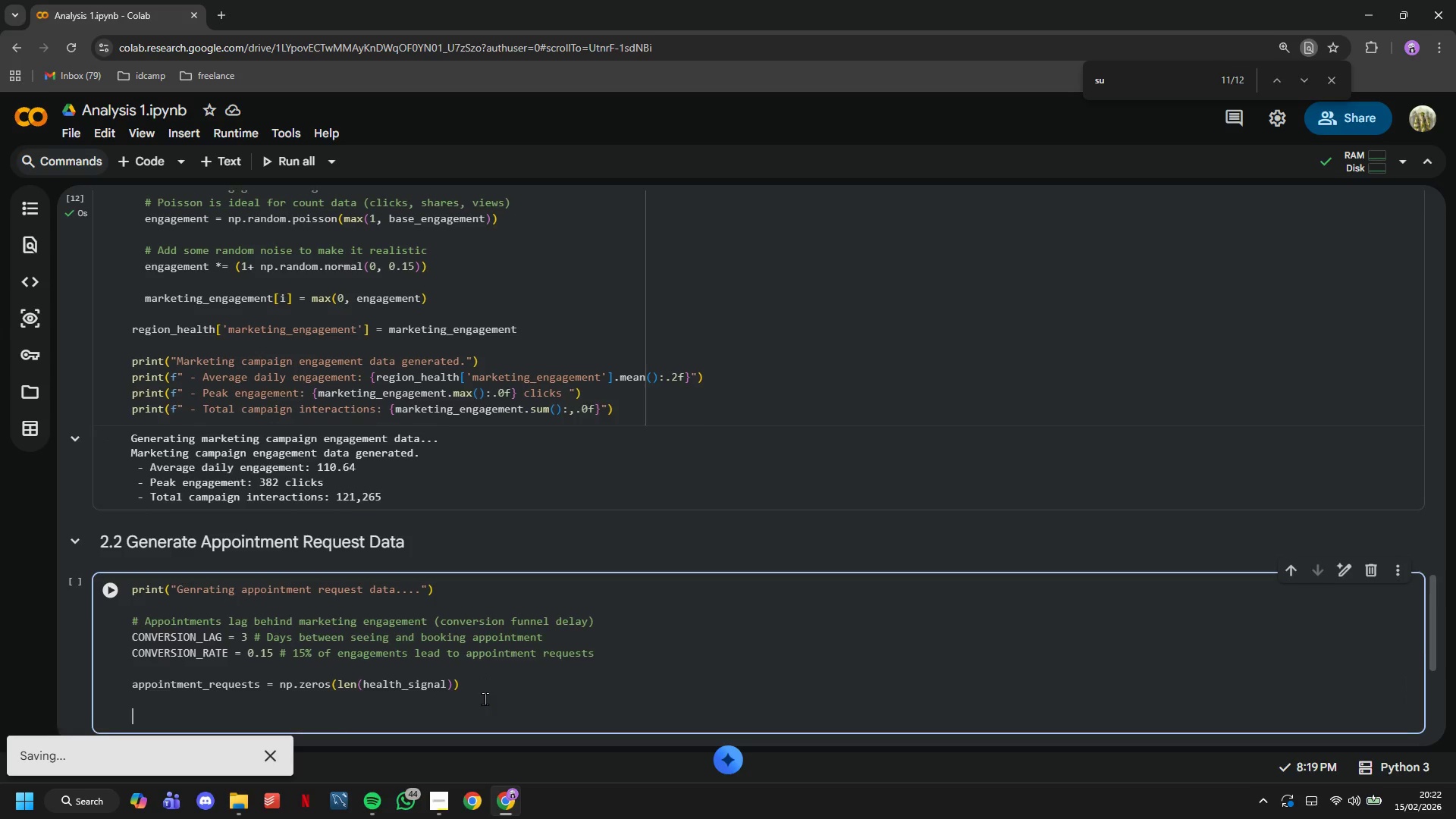 
key(Enter)
 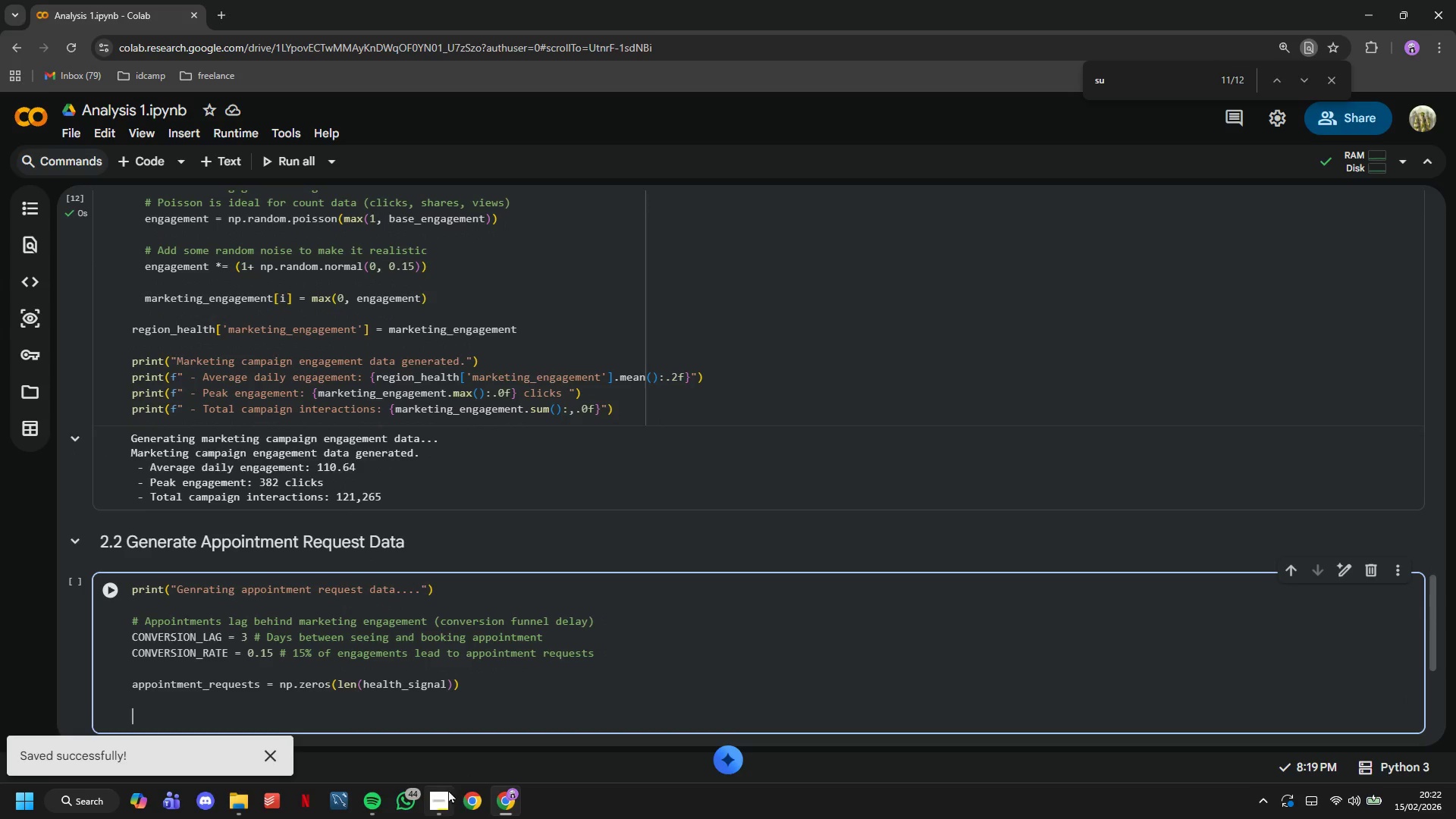 
left_click([447, 792])